 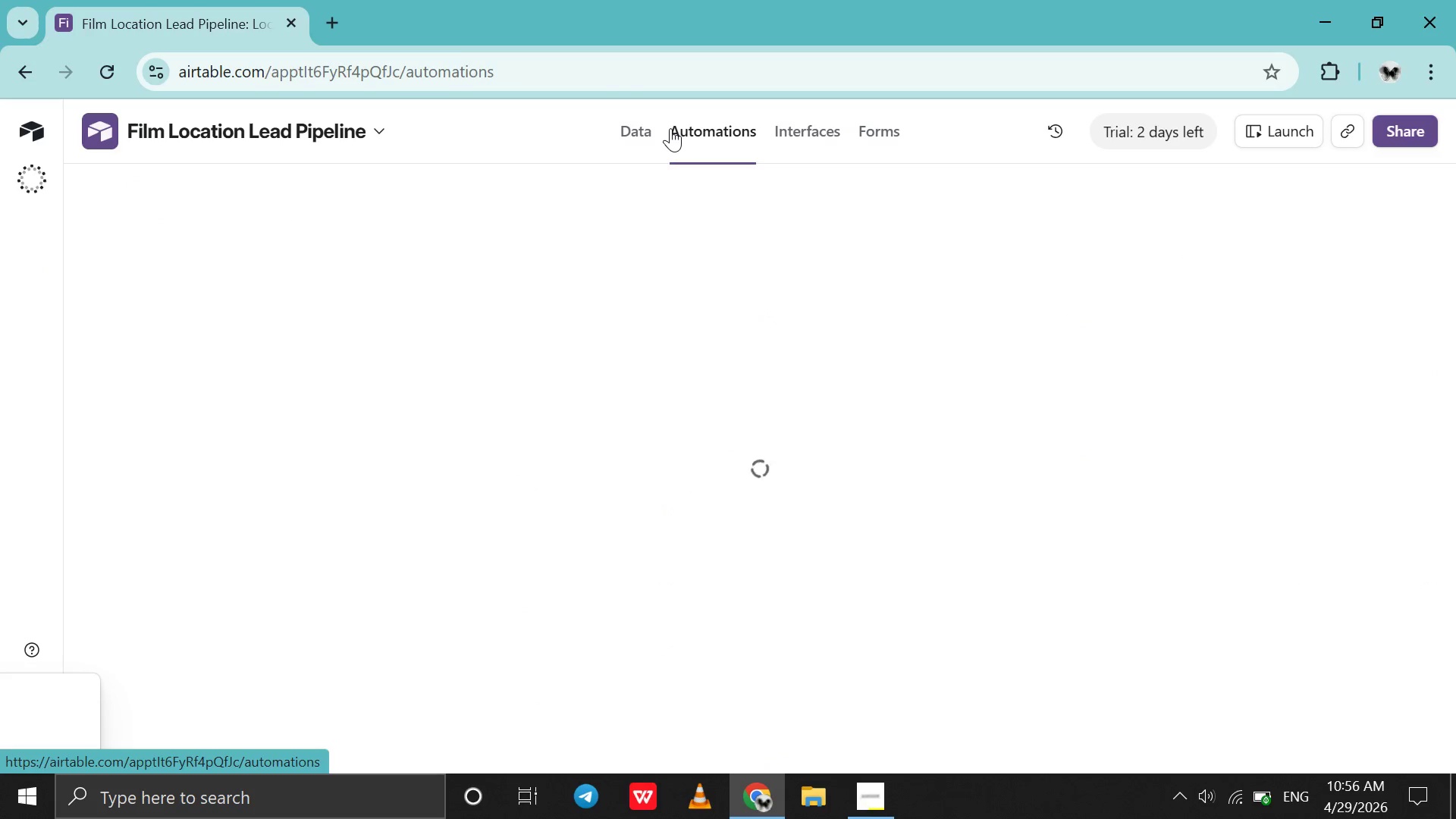 
left_click([359, 322])
 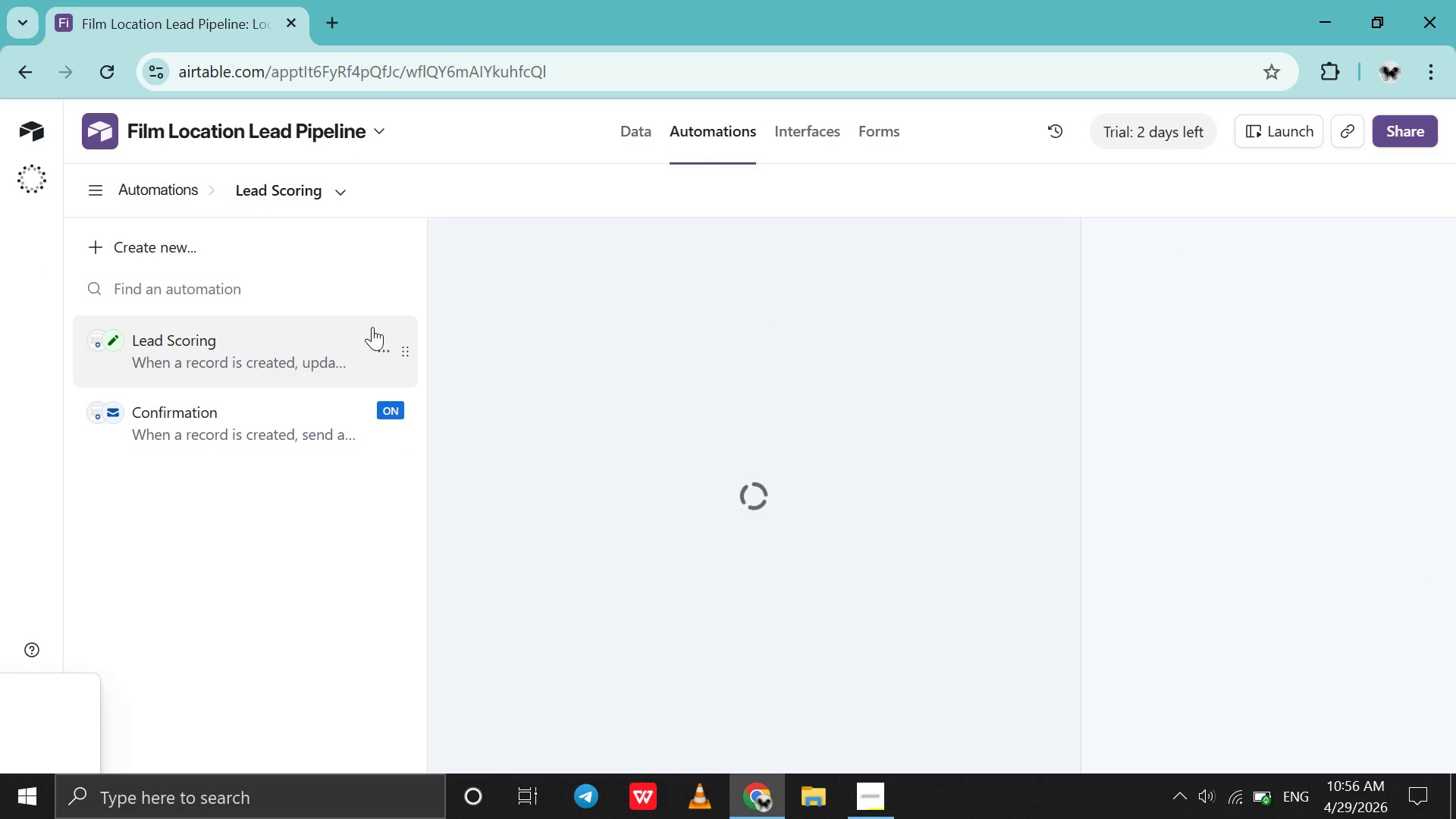 
mouse_move([604, 441])
 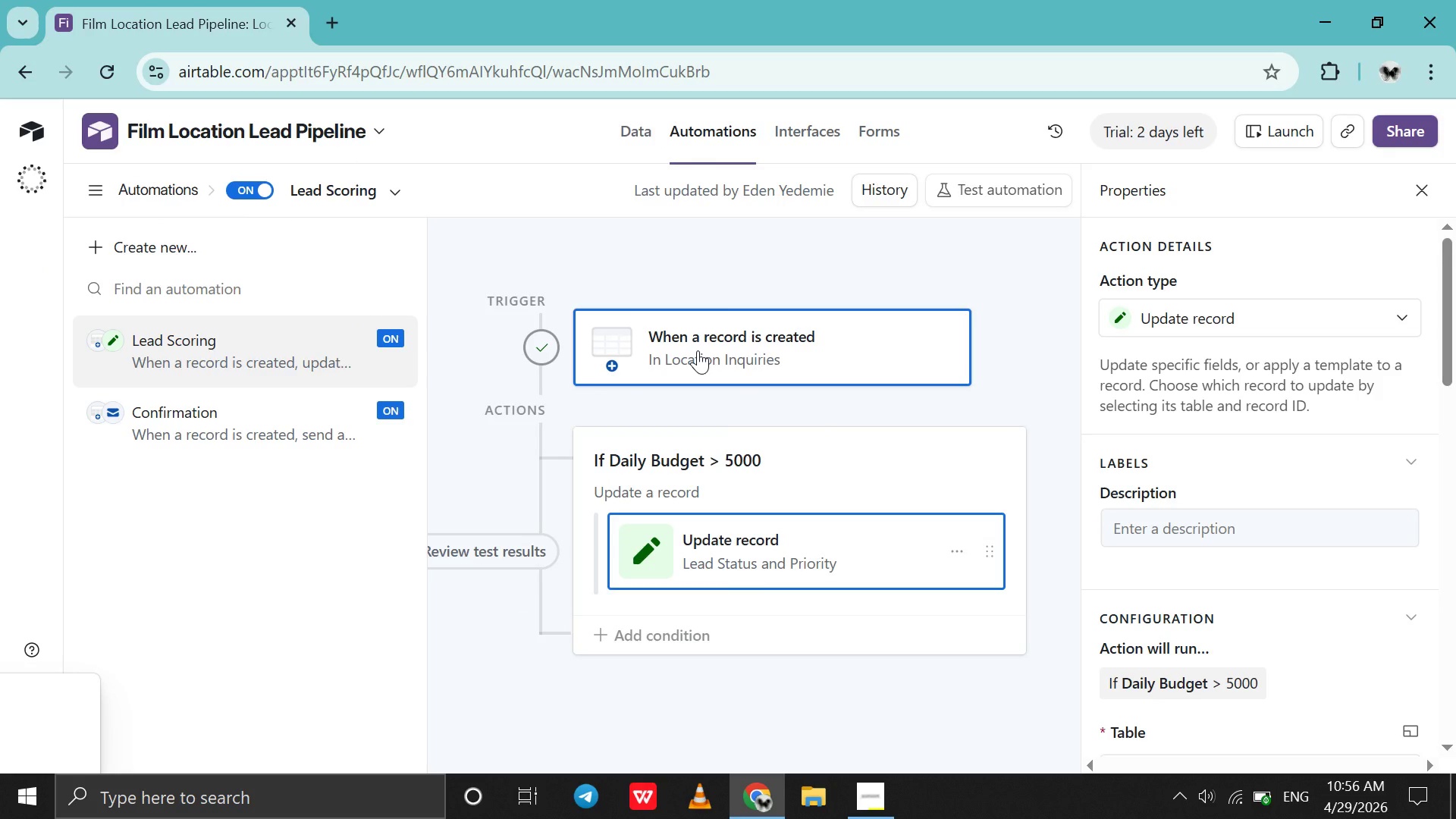 
left_click([698, 350])
 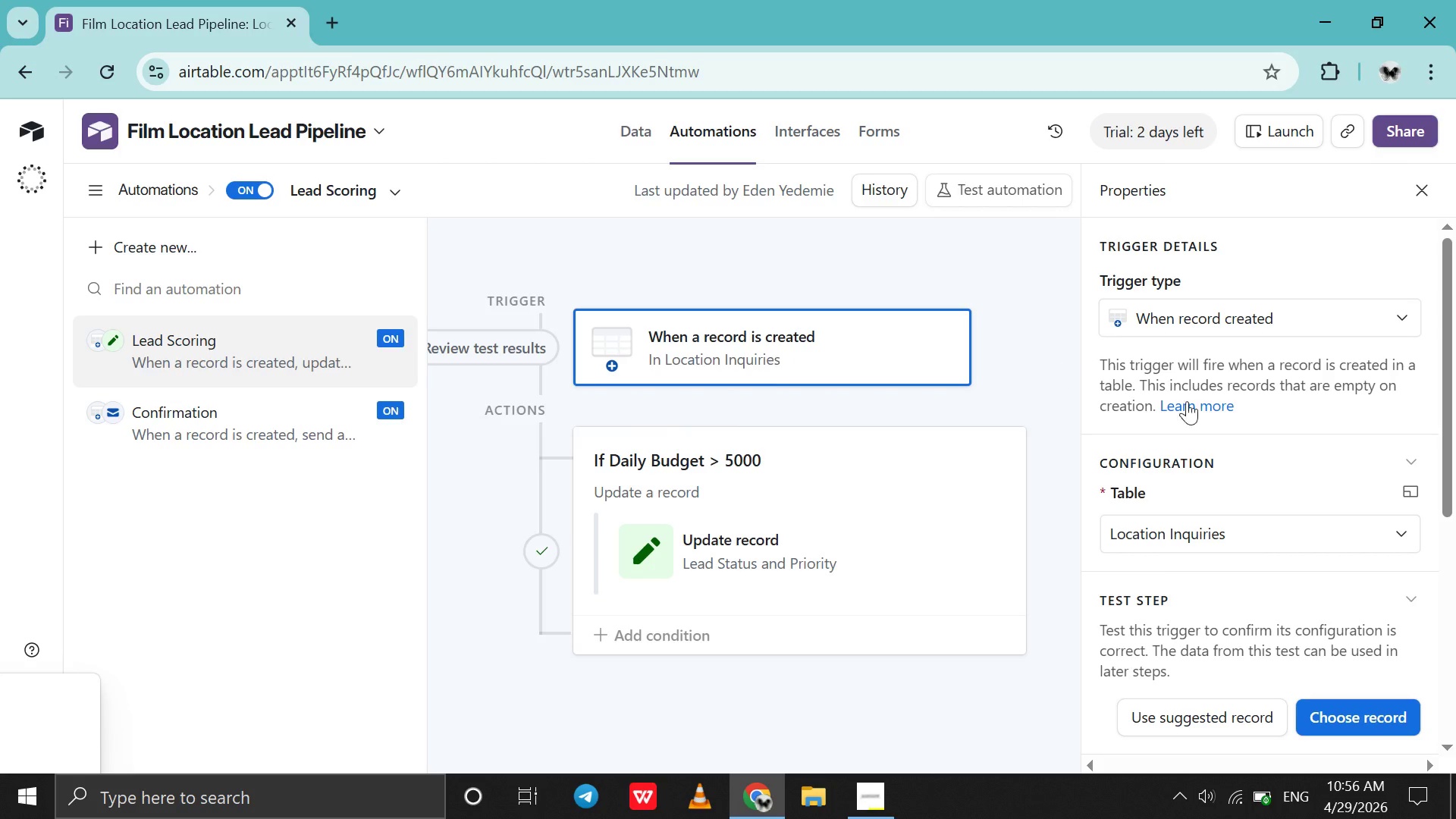 
scroll: coordinate [1198, 406], scroll_direction: down, amount: 3.0
 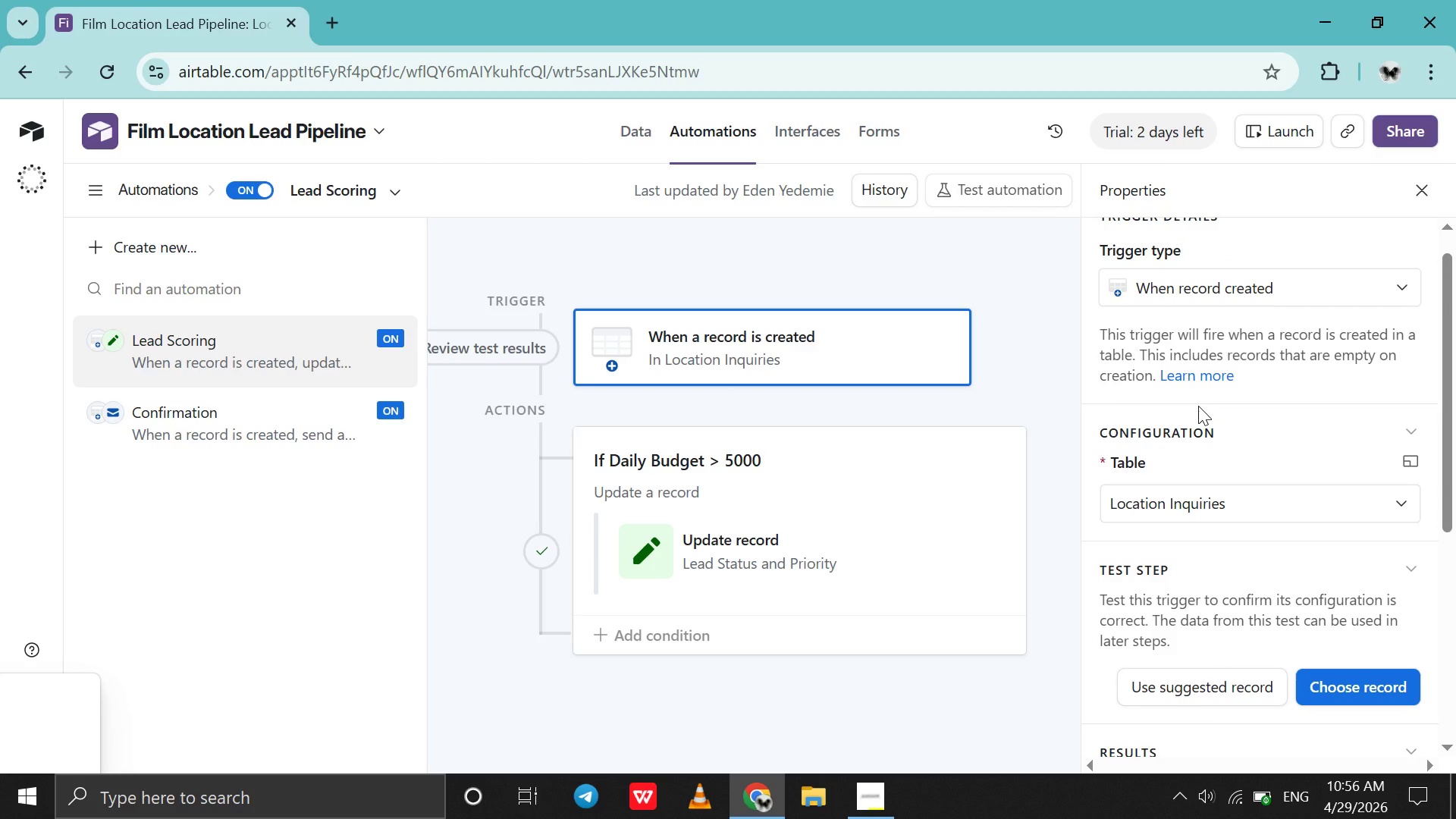 
key(Alt+Meta+PrintScreen)
 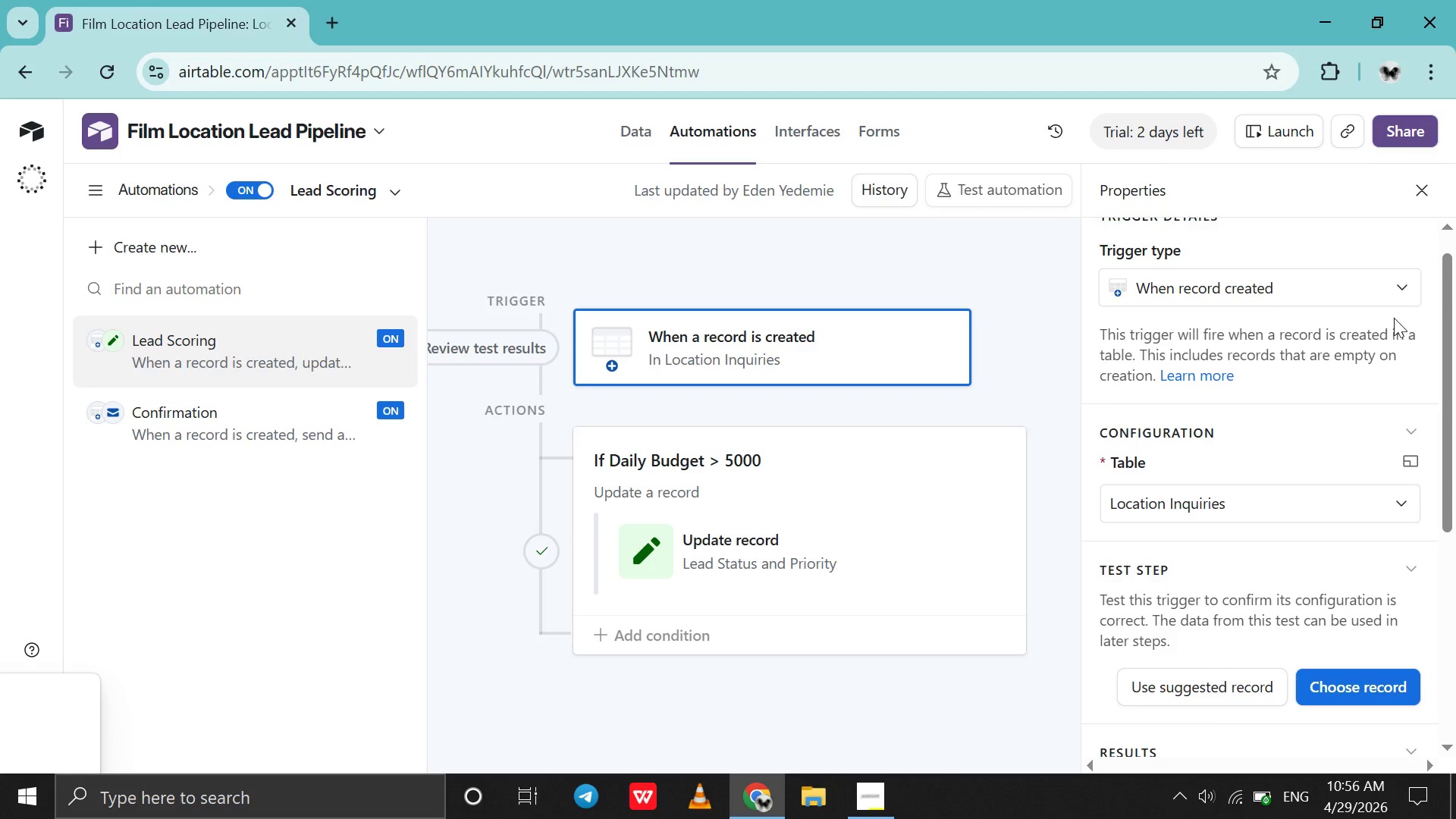 
left_click([1409, 338])
 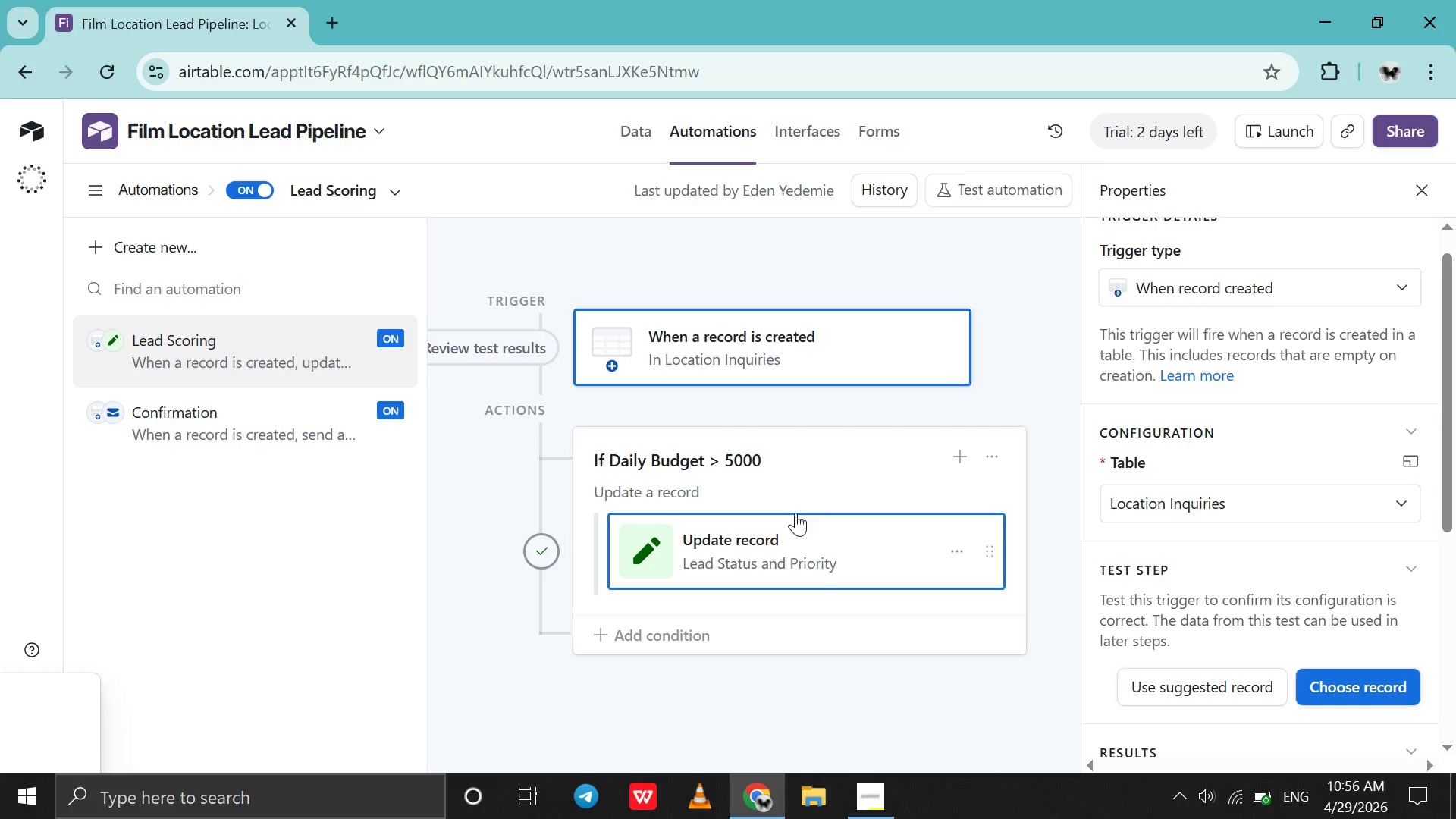 
left_click([812, 438])
 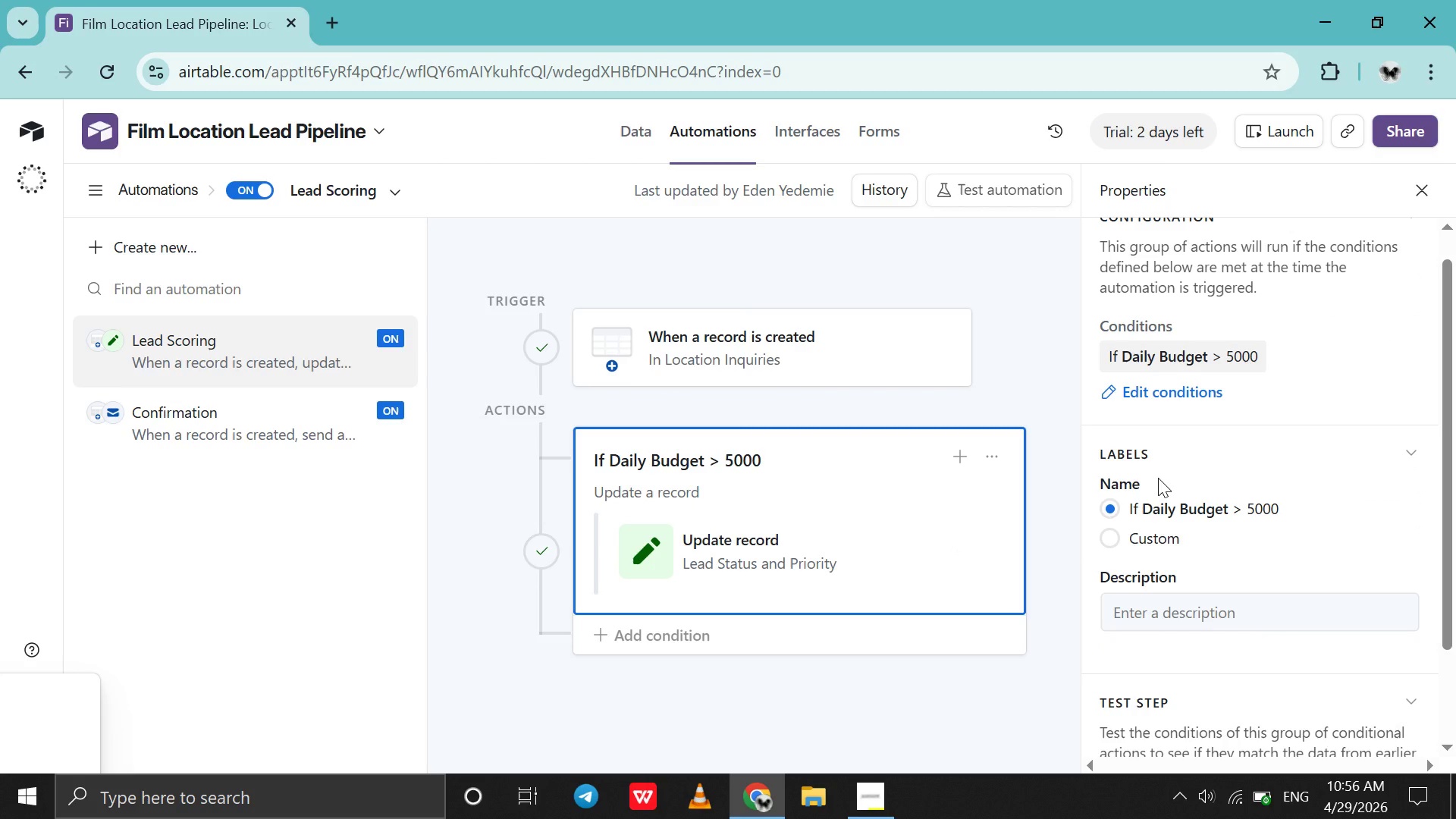 
scroll: coordinate [1158, 478], scroll_direction: down, amount: 4.0
 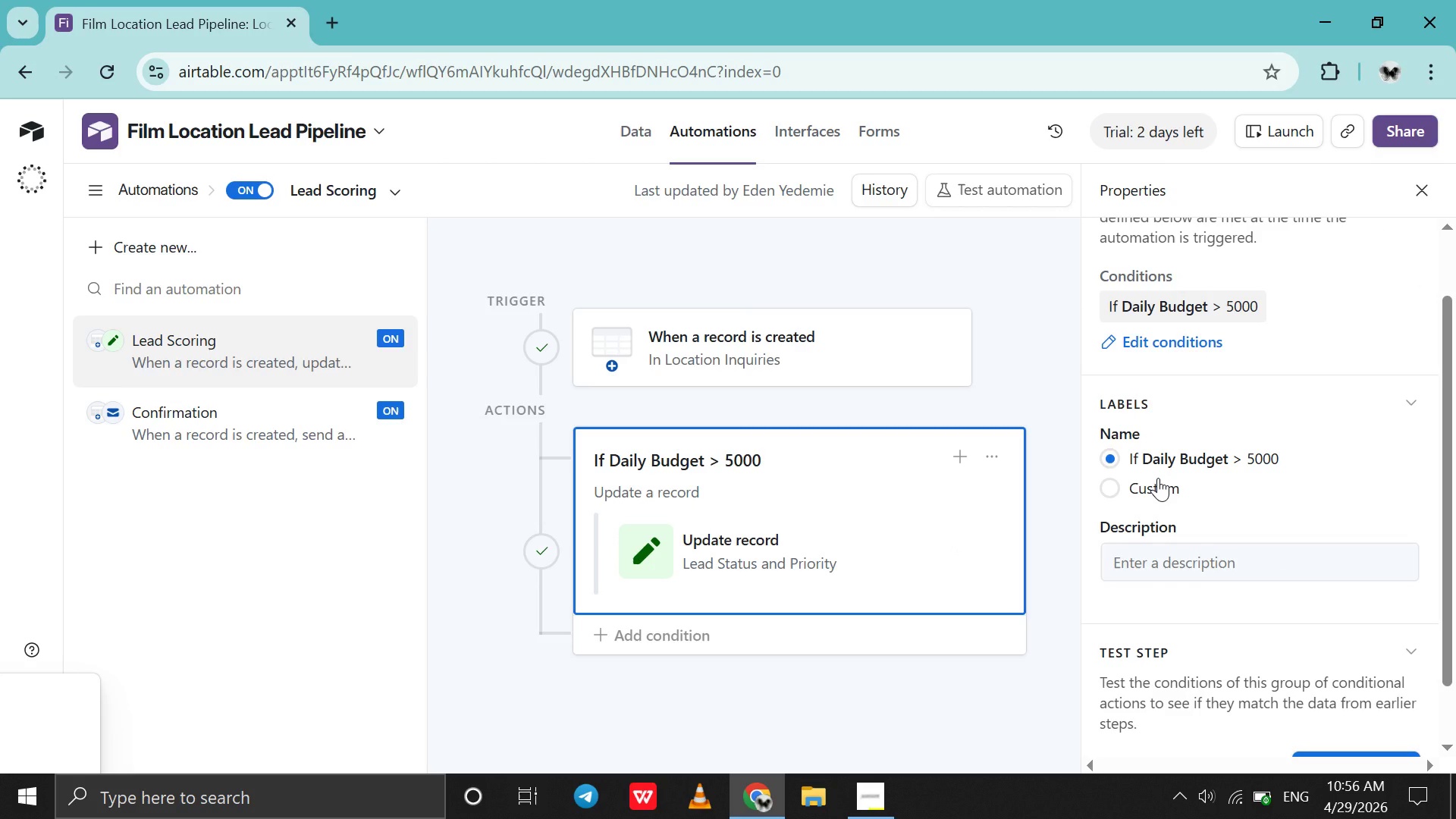 
key(Alt+Meta+PrintScreen)
 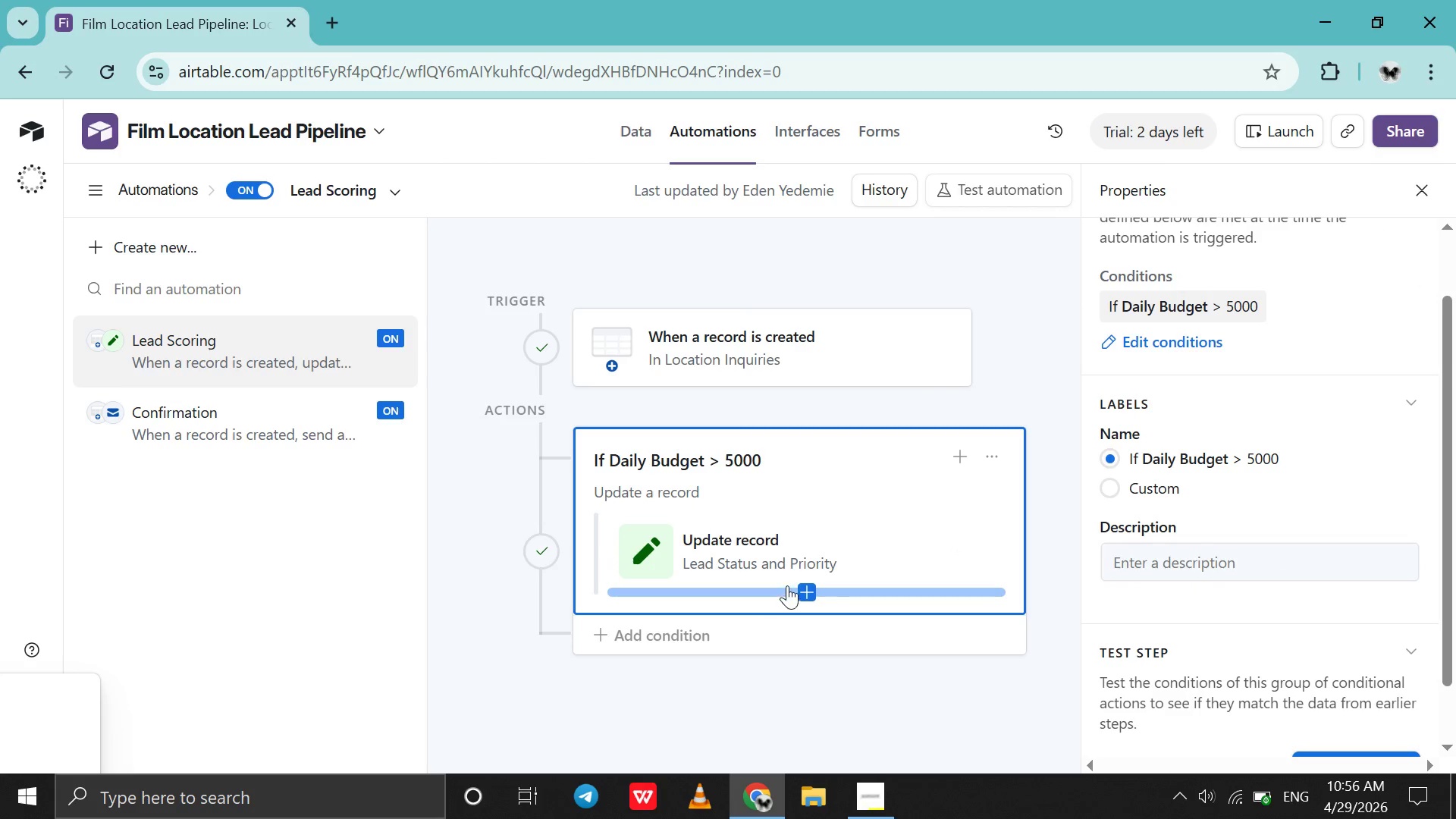 
left_click([851, 542])
 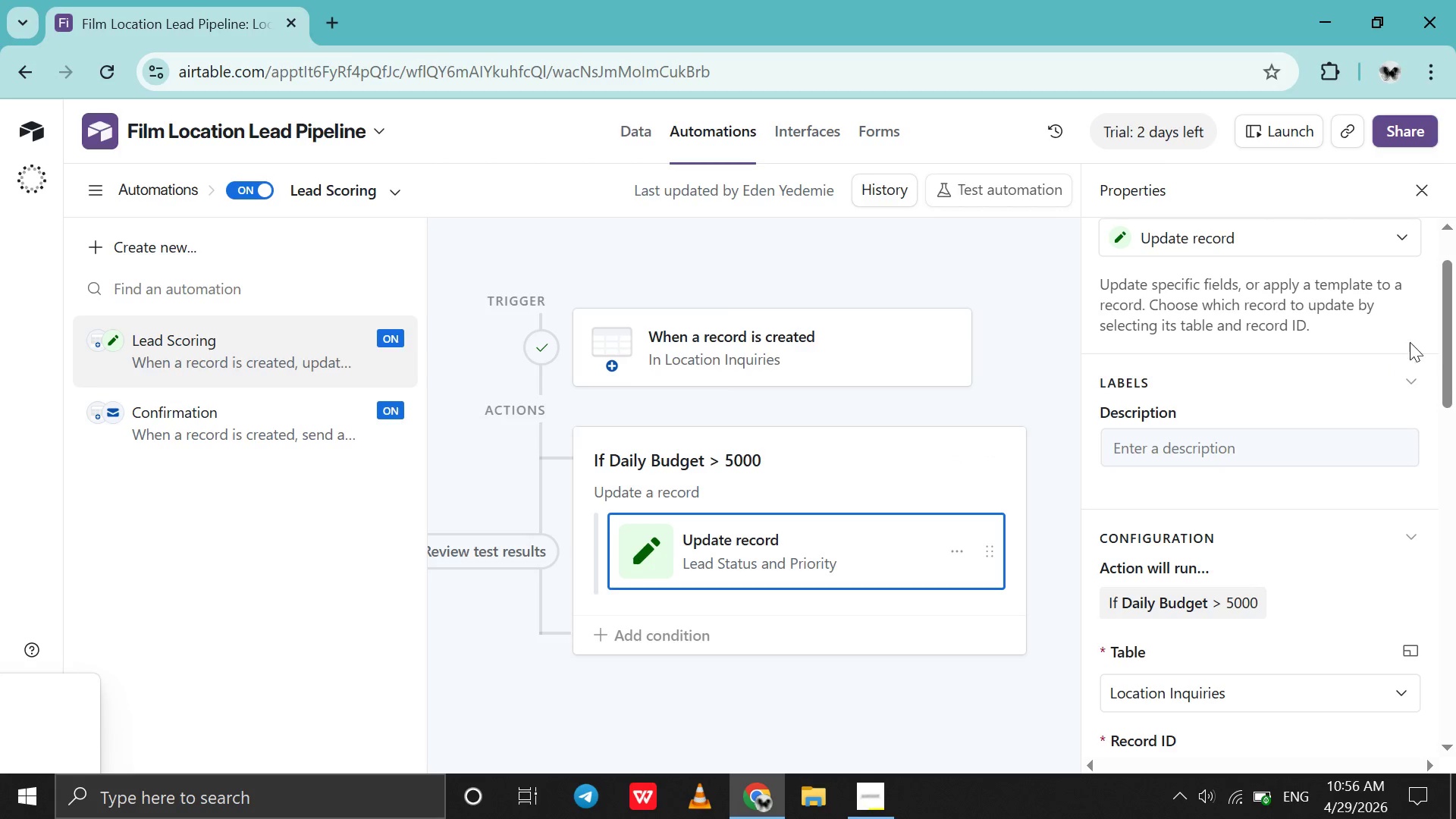 
left_click([1404, 321])
 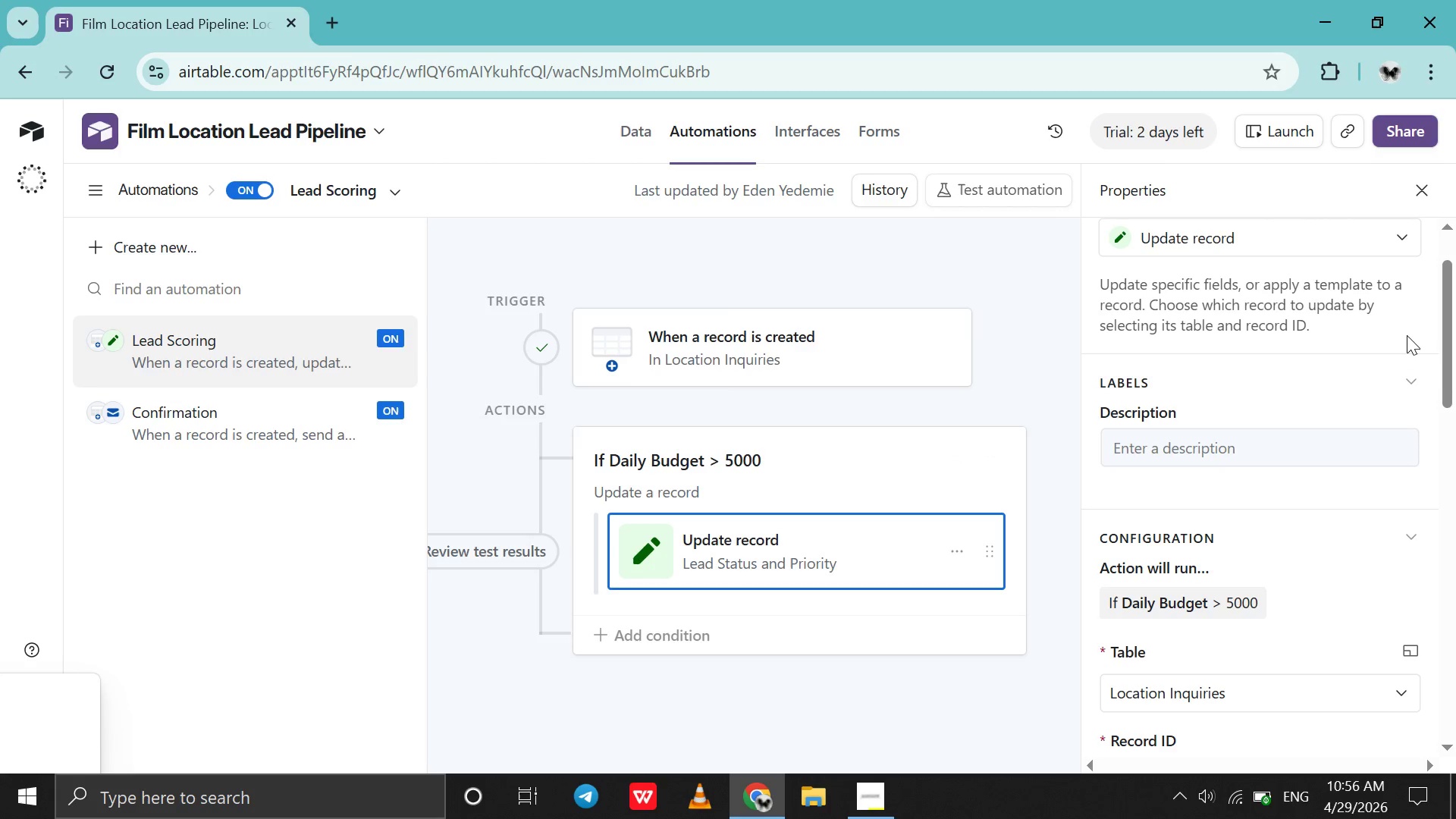 
left_click([1407, 335])
 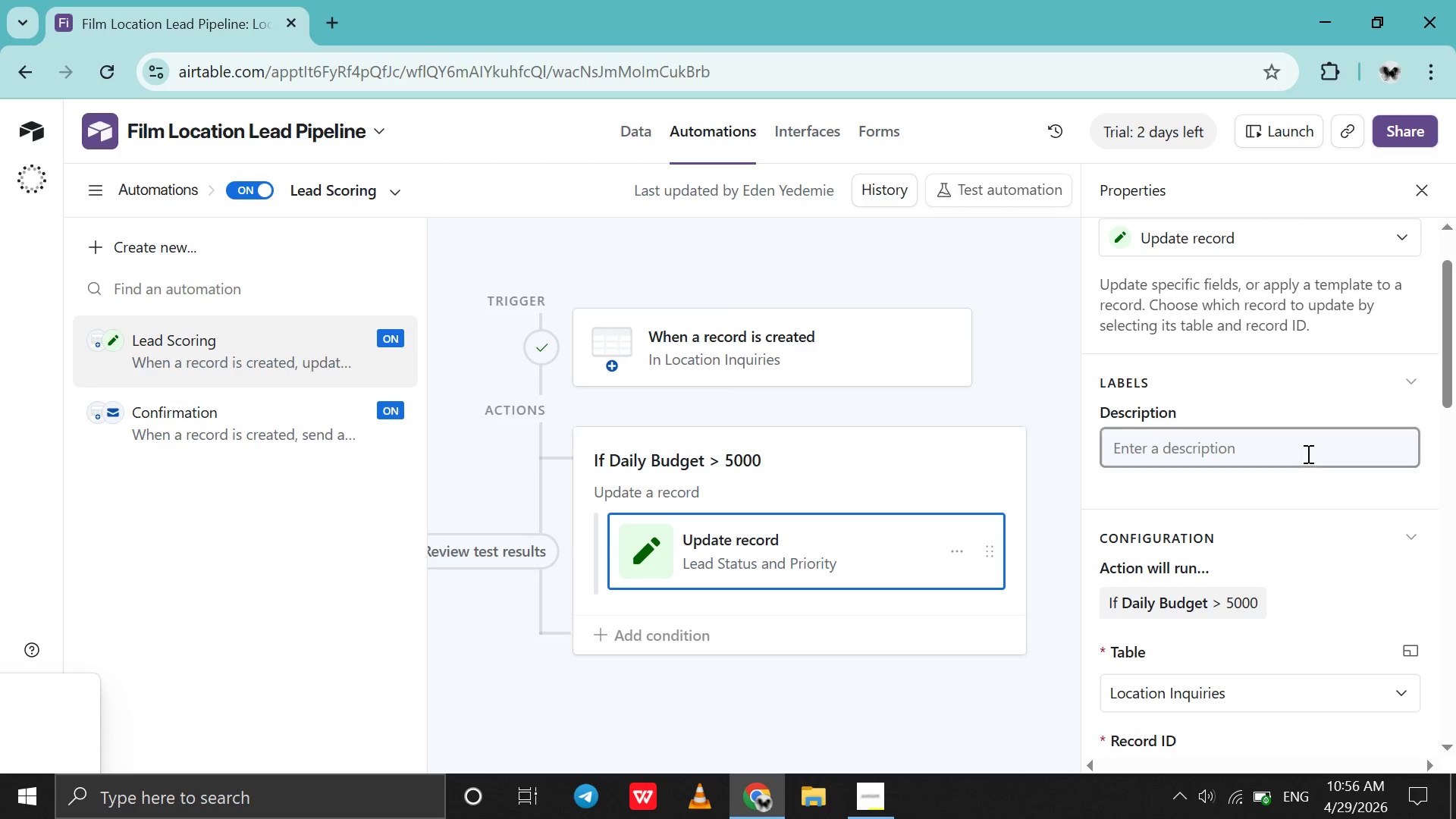 
scroll: coordinate [1307, 453], scroll_direction: down, amount: 3.0
 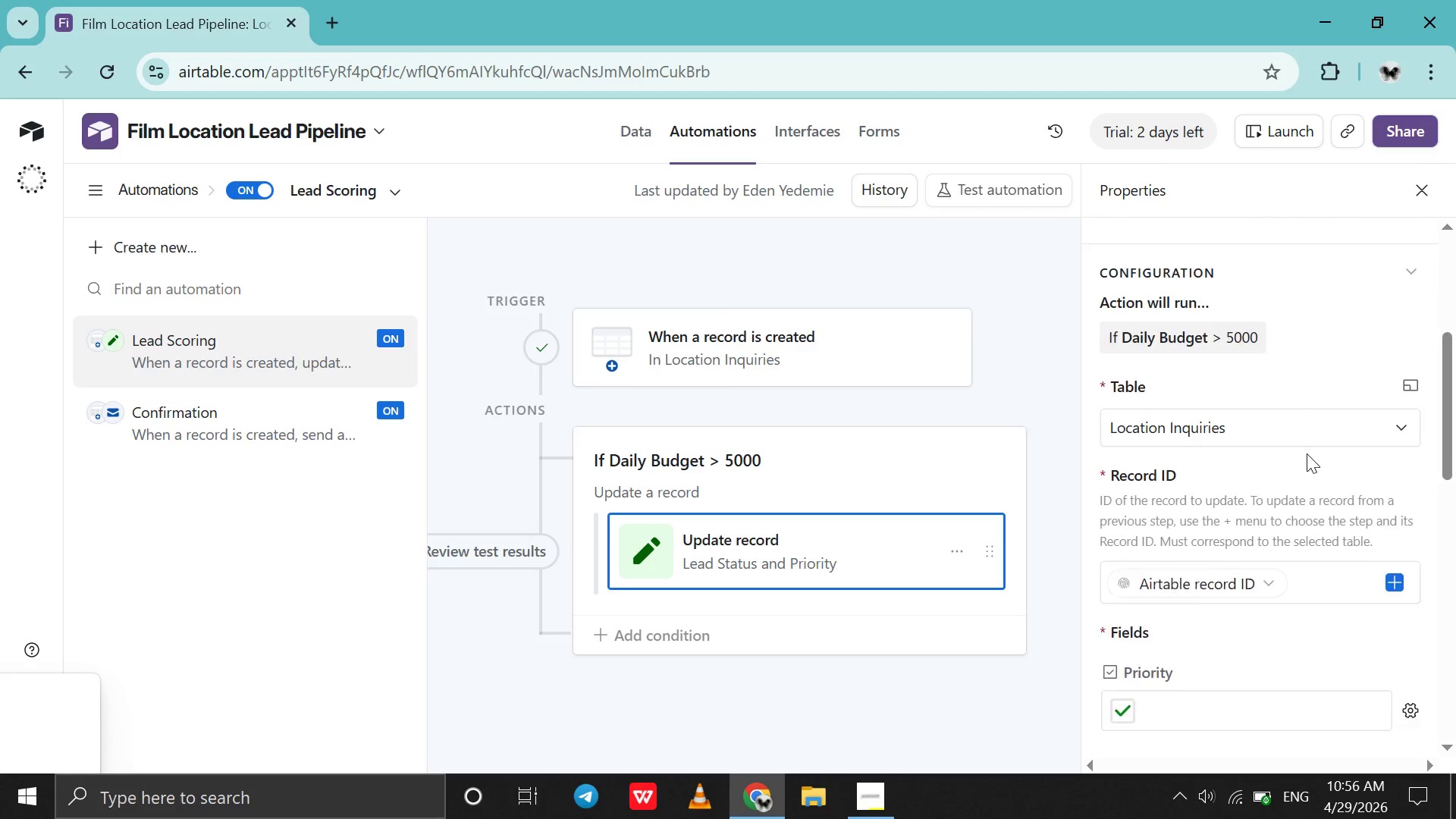 
scroll: coordinate [1307, 453], scroll_direction: none, amount: 0.0
 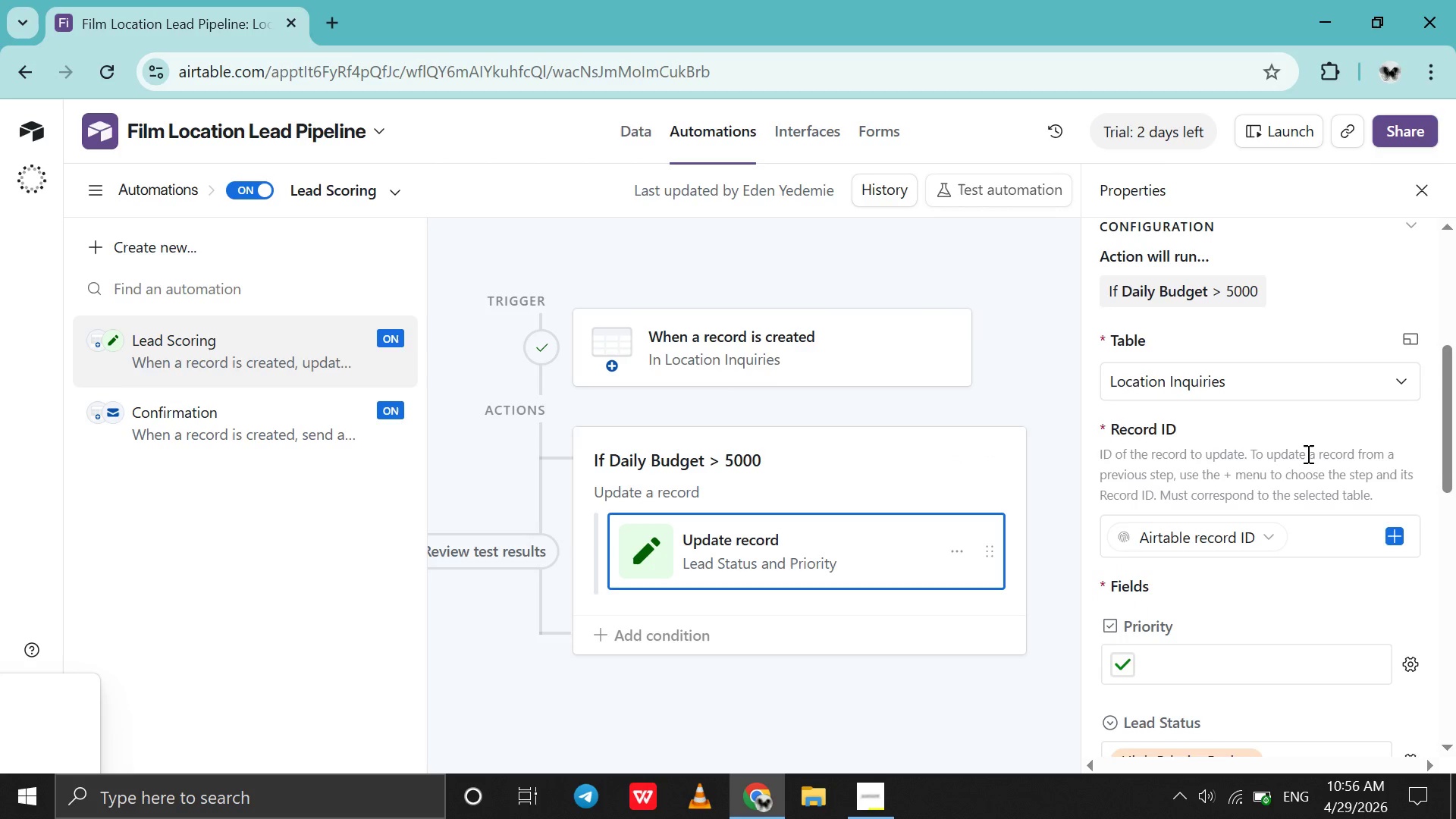 
scroll: coordinate [1307, 453], scroll_direction: down, amount: 1.0
 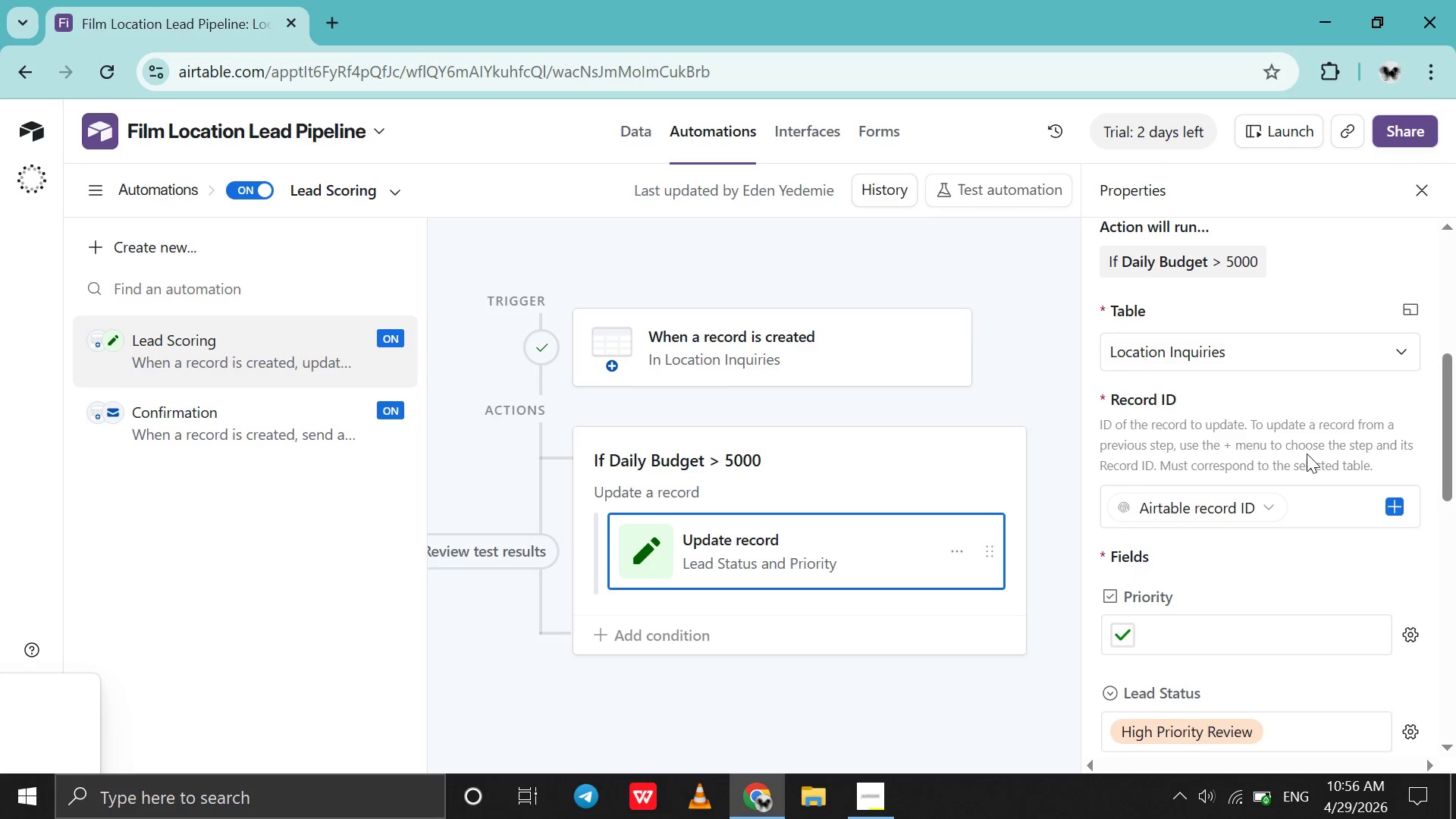 
scroll: coordinate [1307, 453], scroll_direction: none, amount: 0.0
 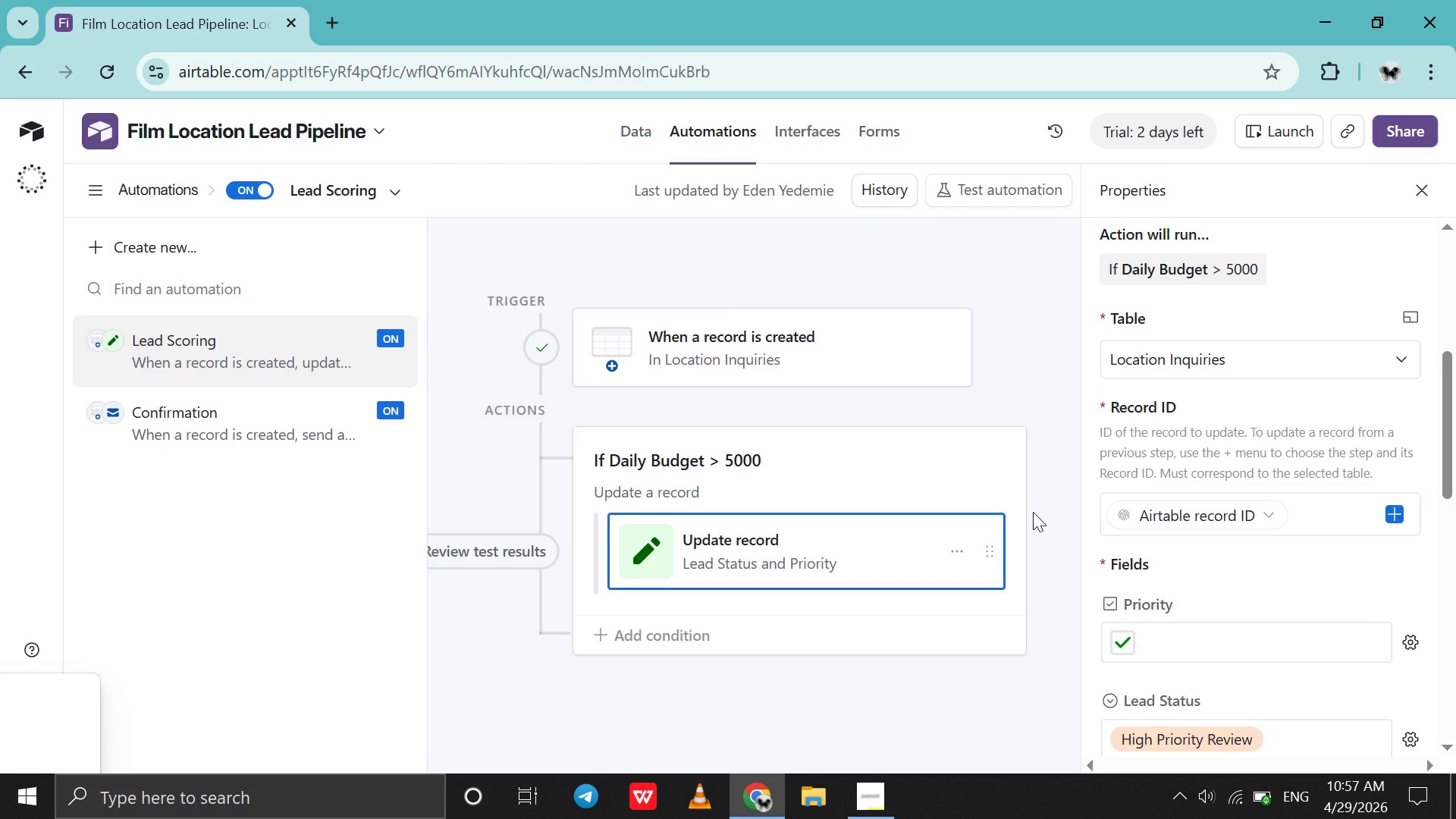 
key(Alt+Meta+PrintScreen)
 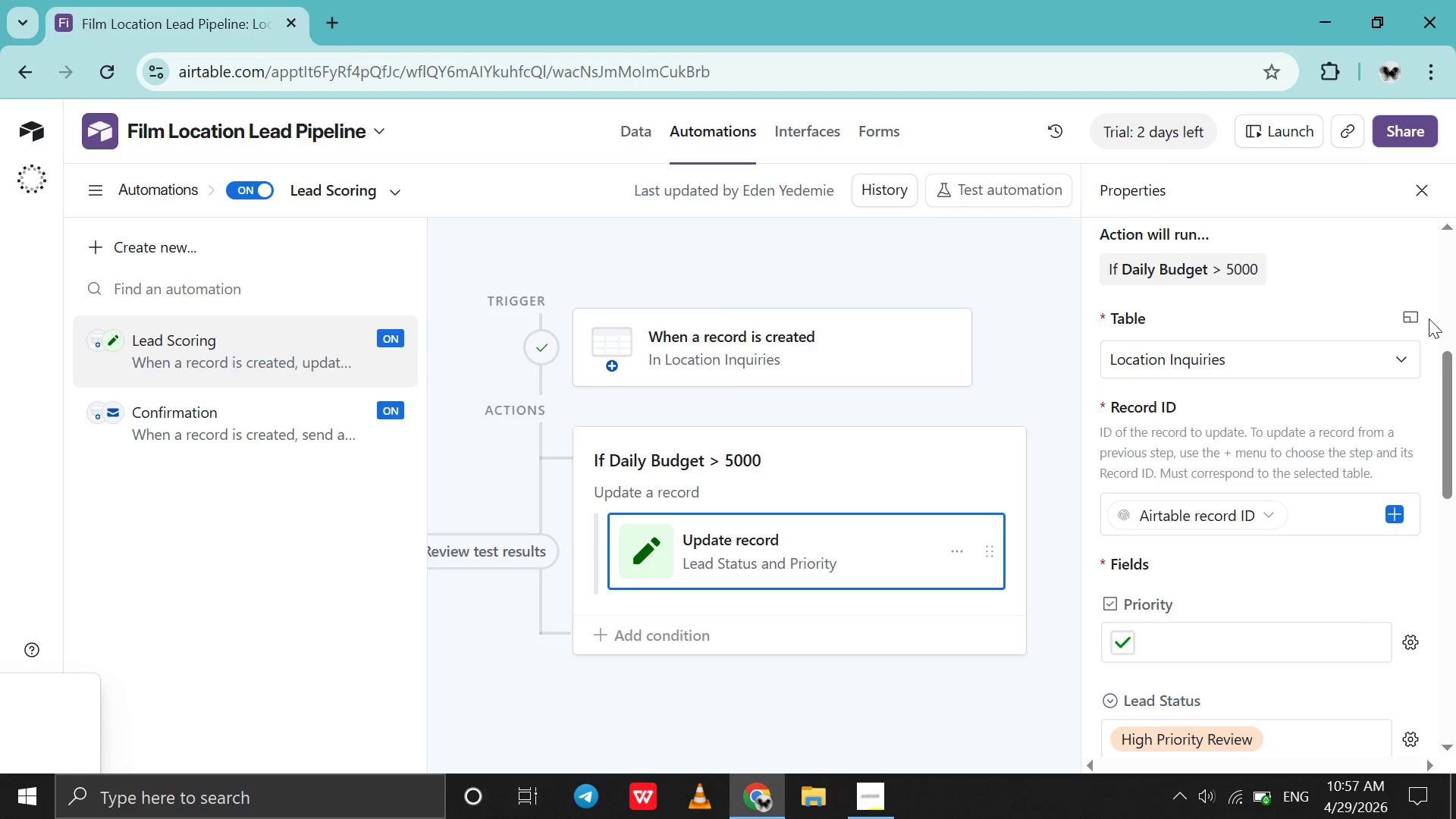 
left_click([1414, 334])
 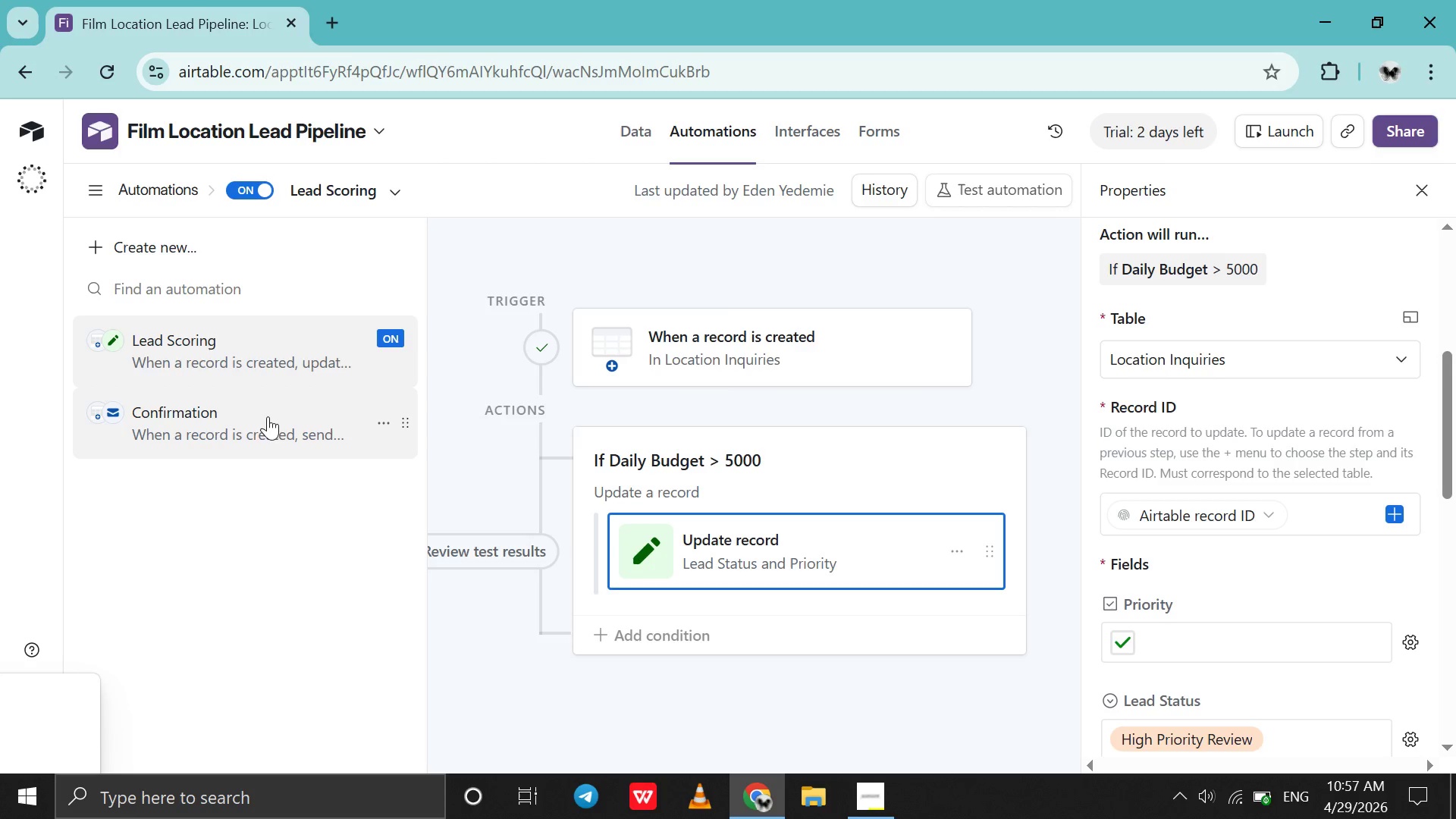 
wait(5.92)
 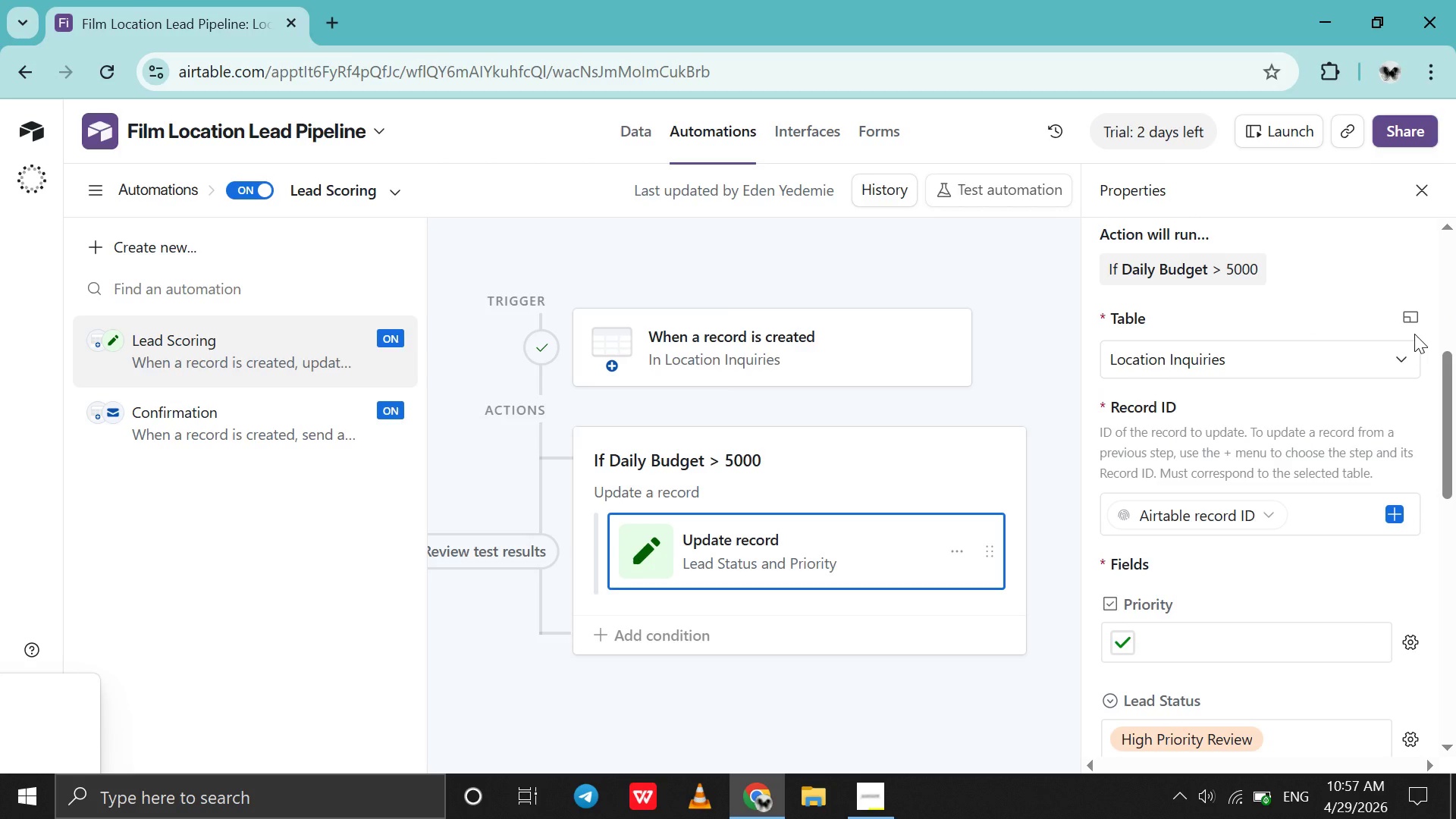 
left_click([262, 420])
 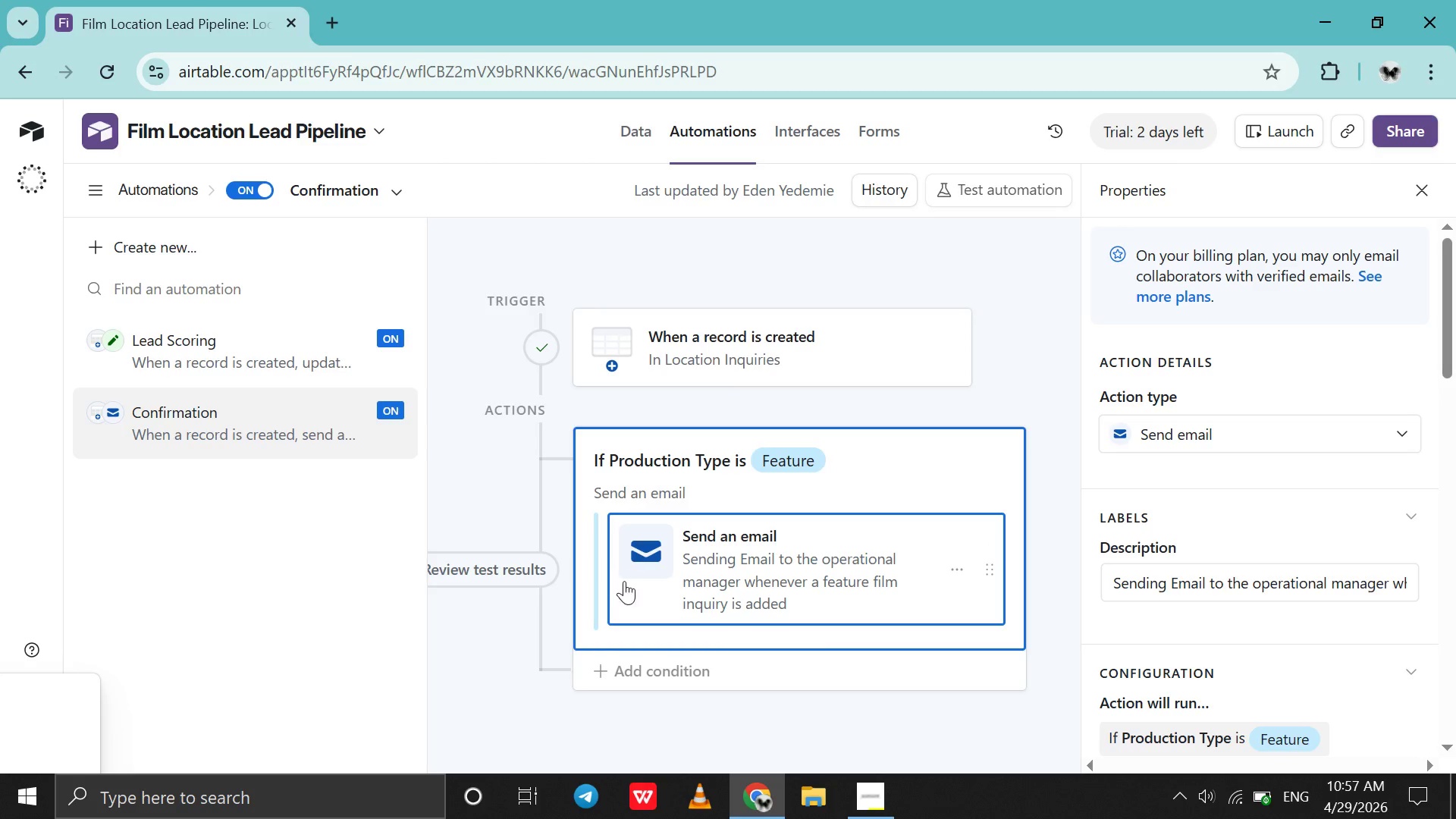 
left_click([719, 568])
 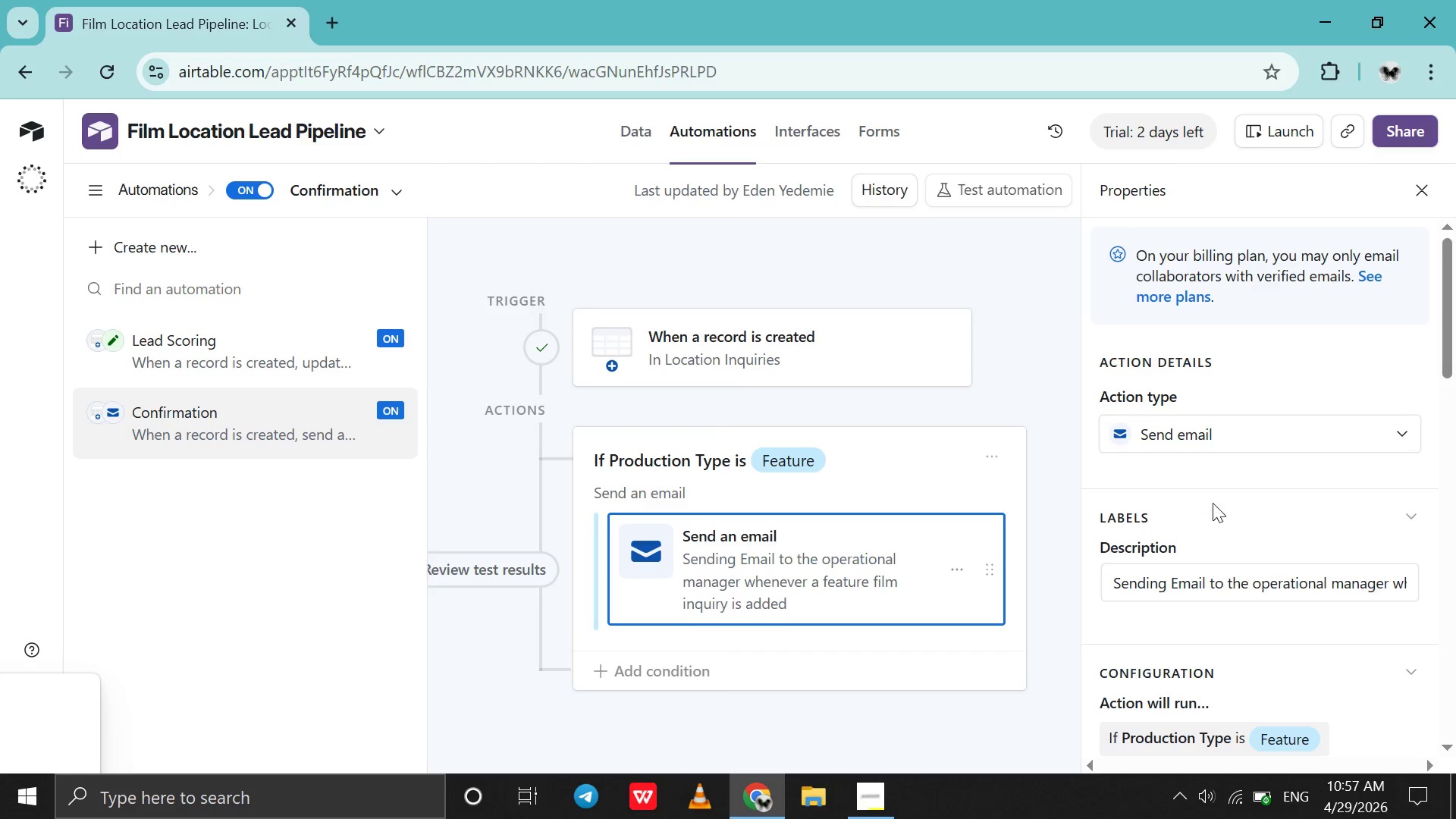 
scroll: coordinate [1213, 503], scroll_direction: down, amount: 6.0
 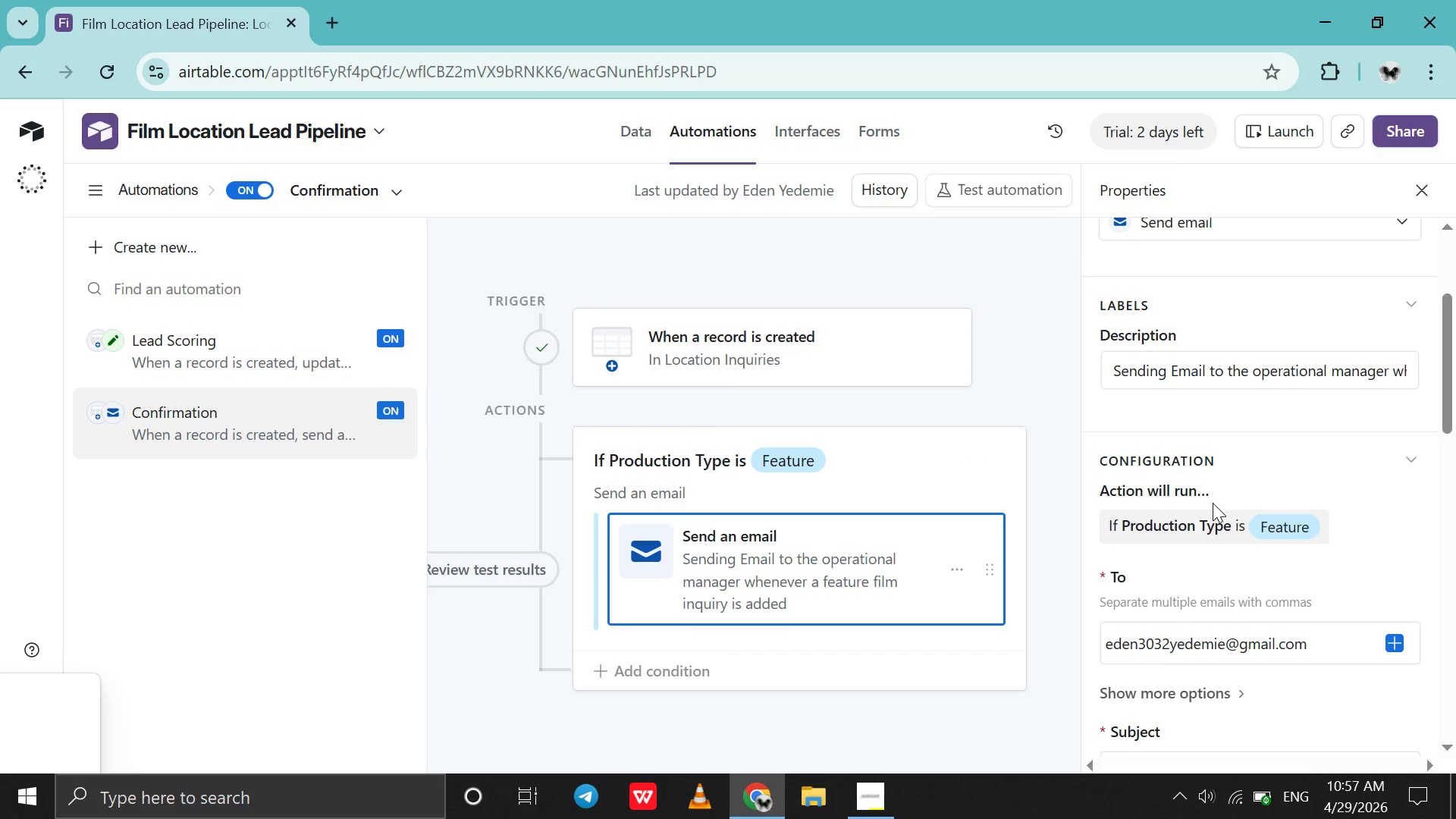 
scroll: coordinate [1213, 503], scroll_direction: none, amount: 0.0
 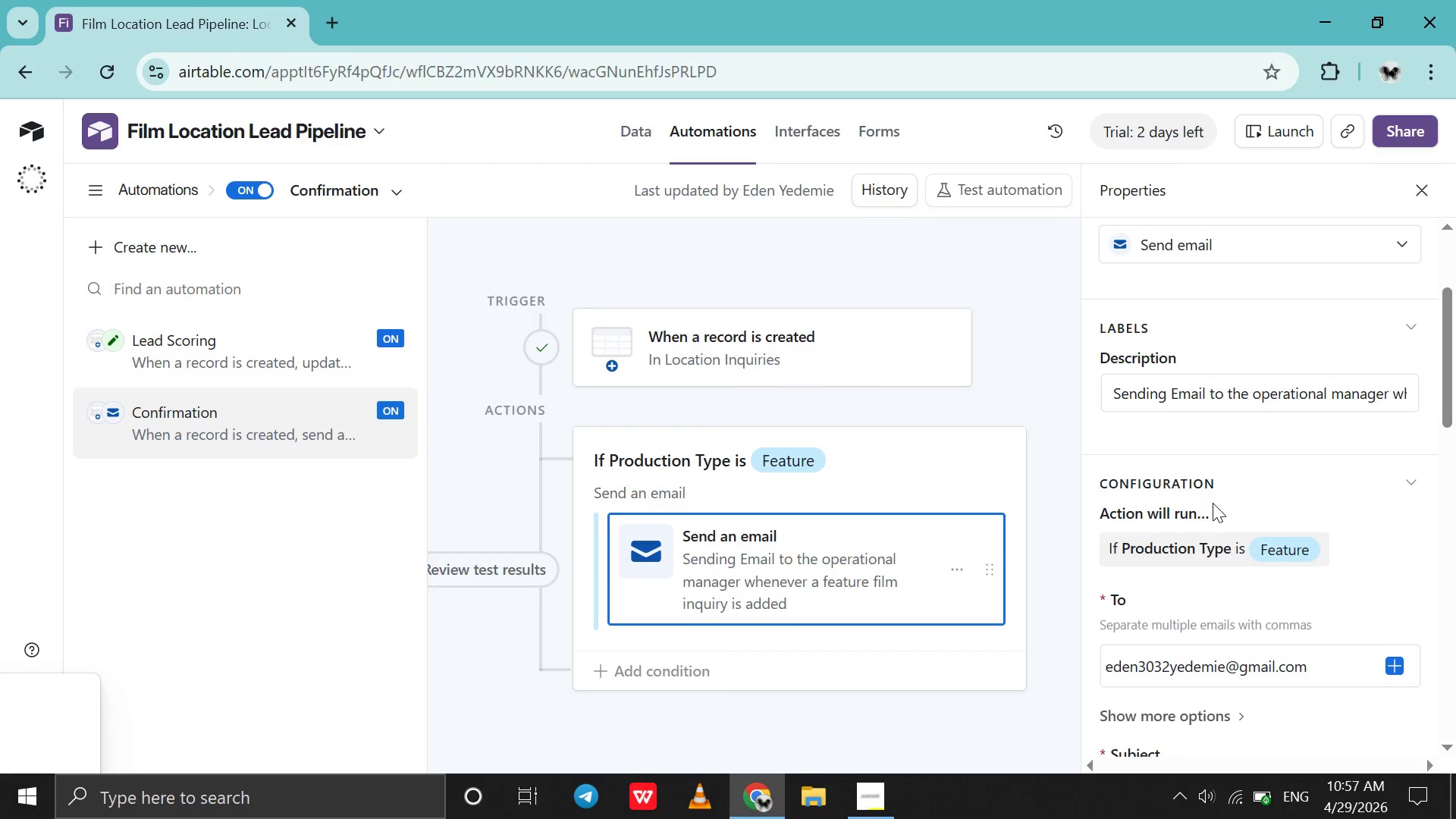 
scroll: coordinate [1213, 503], scroll_direction: down, amount: 8.0
 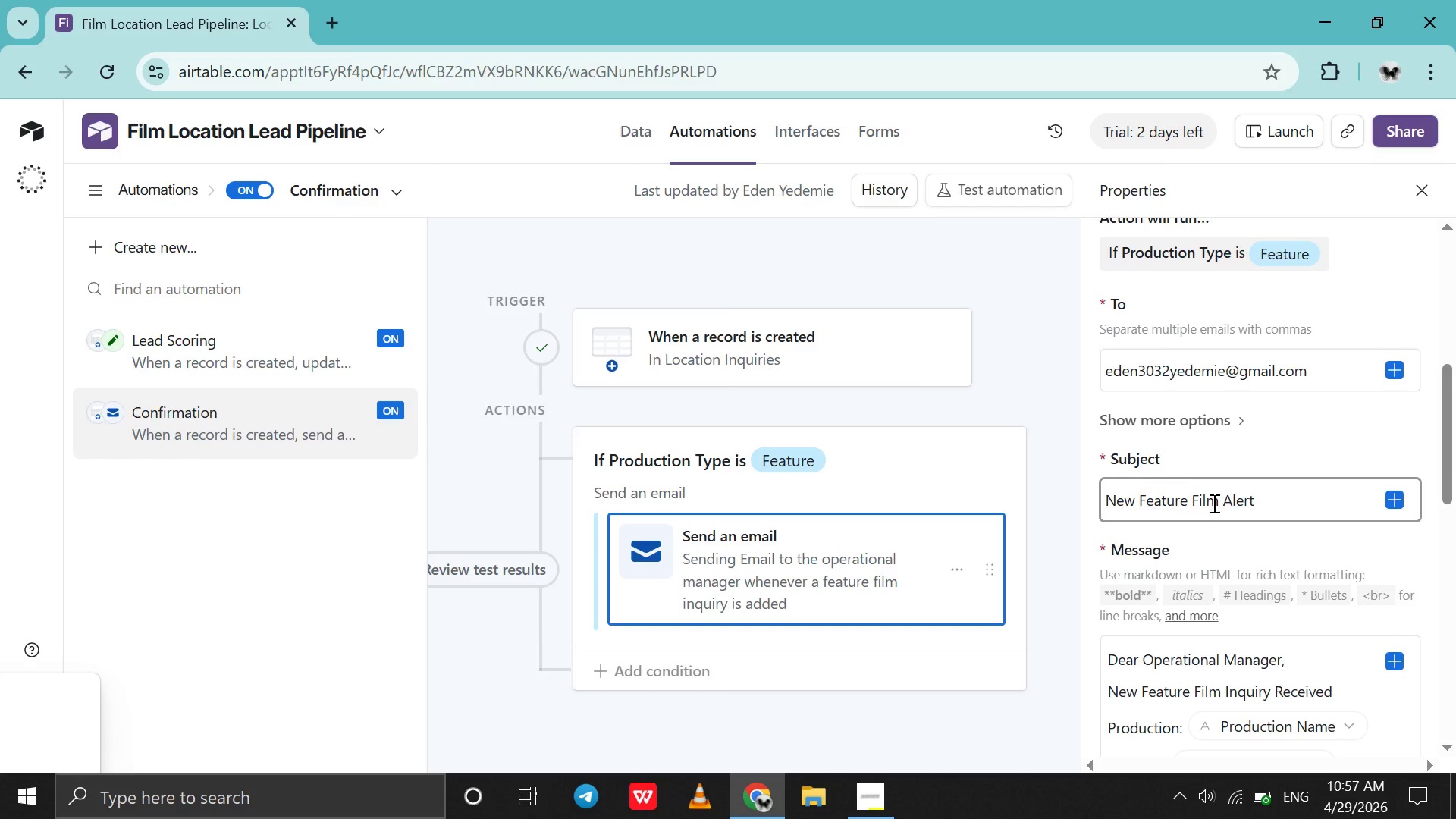 
scroll: coordinate [1138, 664], scroll_direction: none, amount: 0.0
 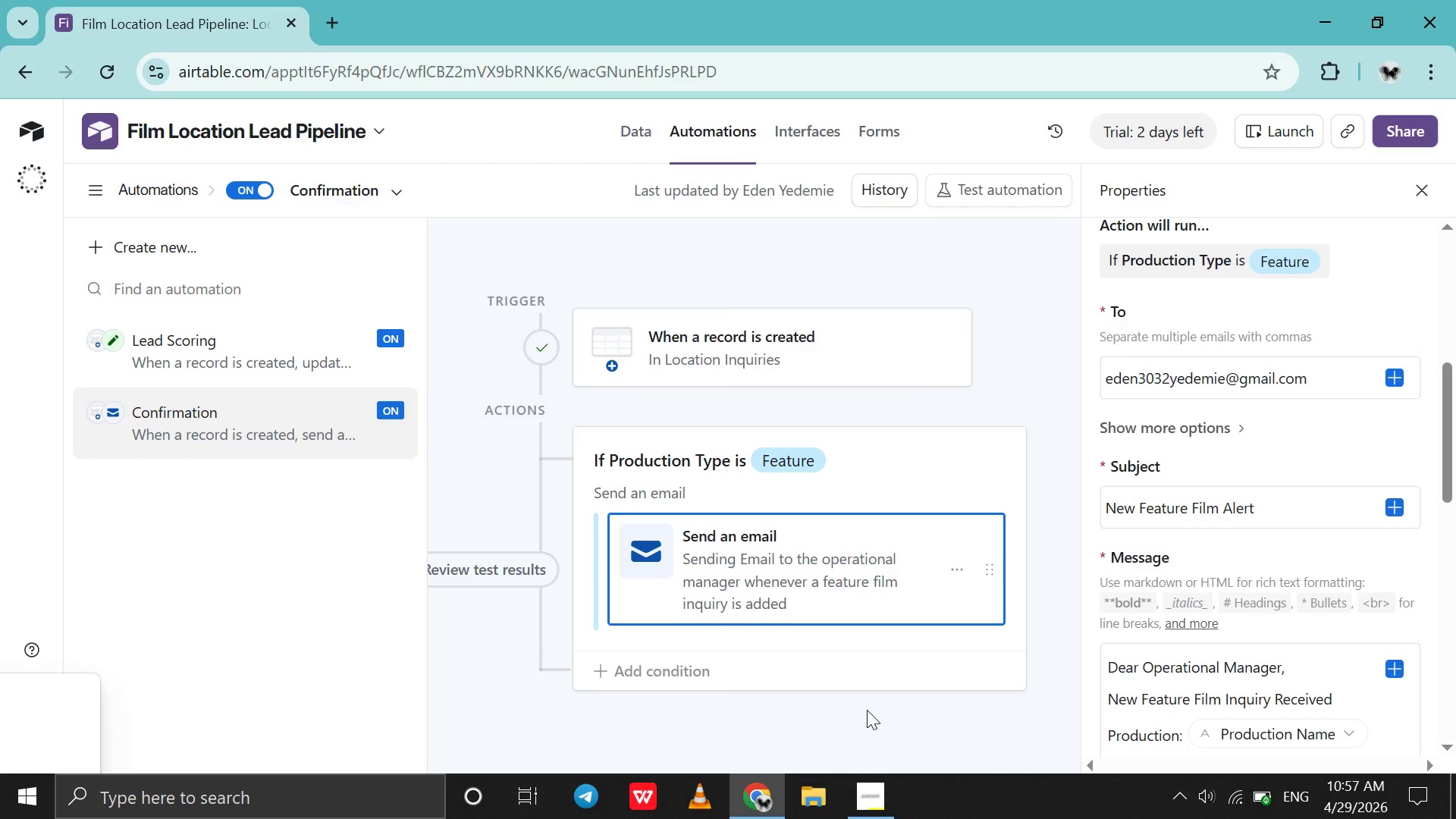 
key(Alt+Meta+PrintScreen)
 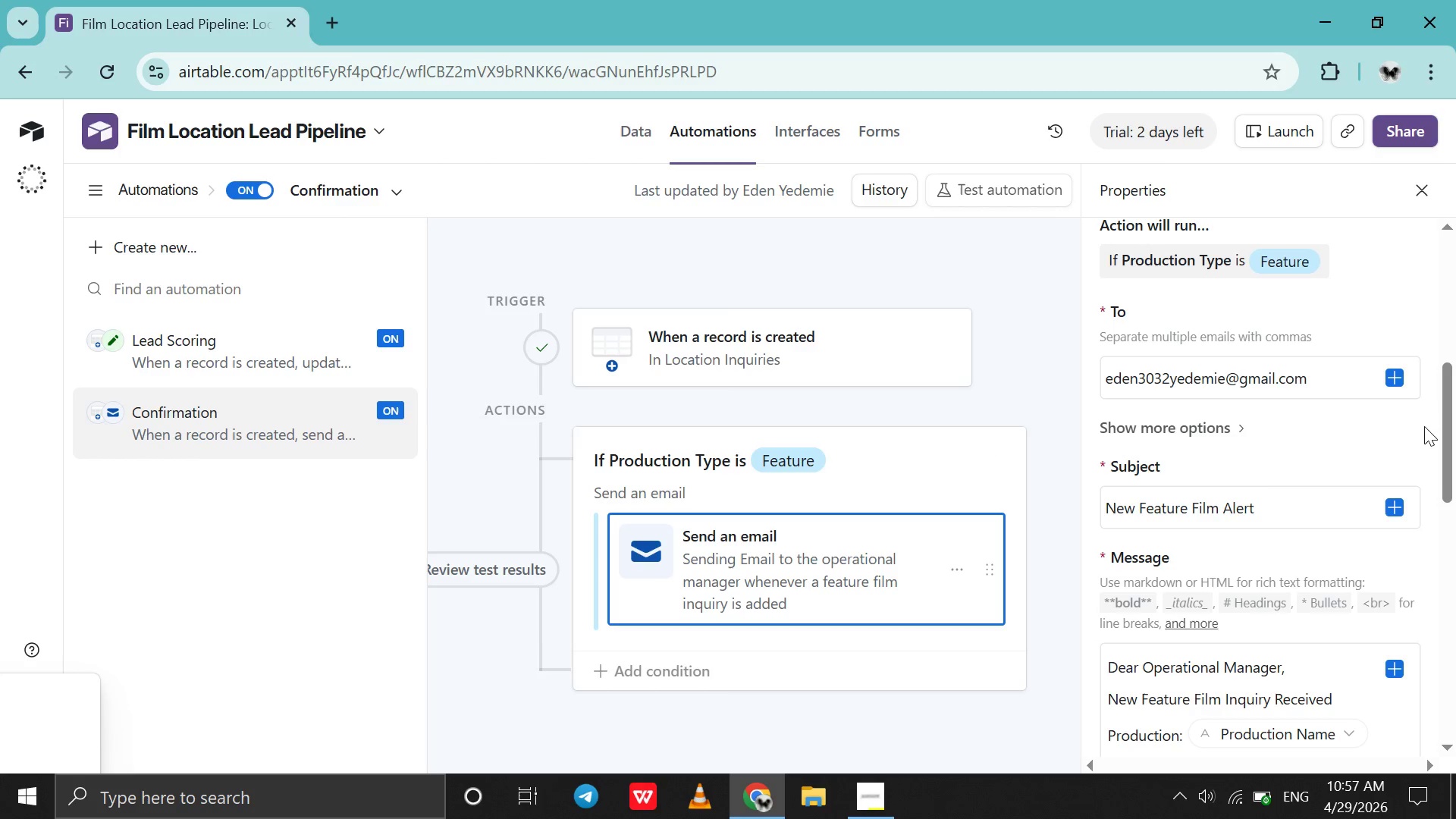 
left_click([1408, 340])
 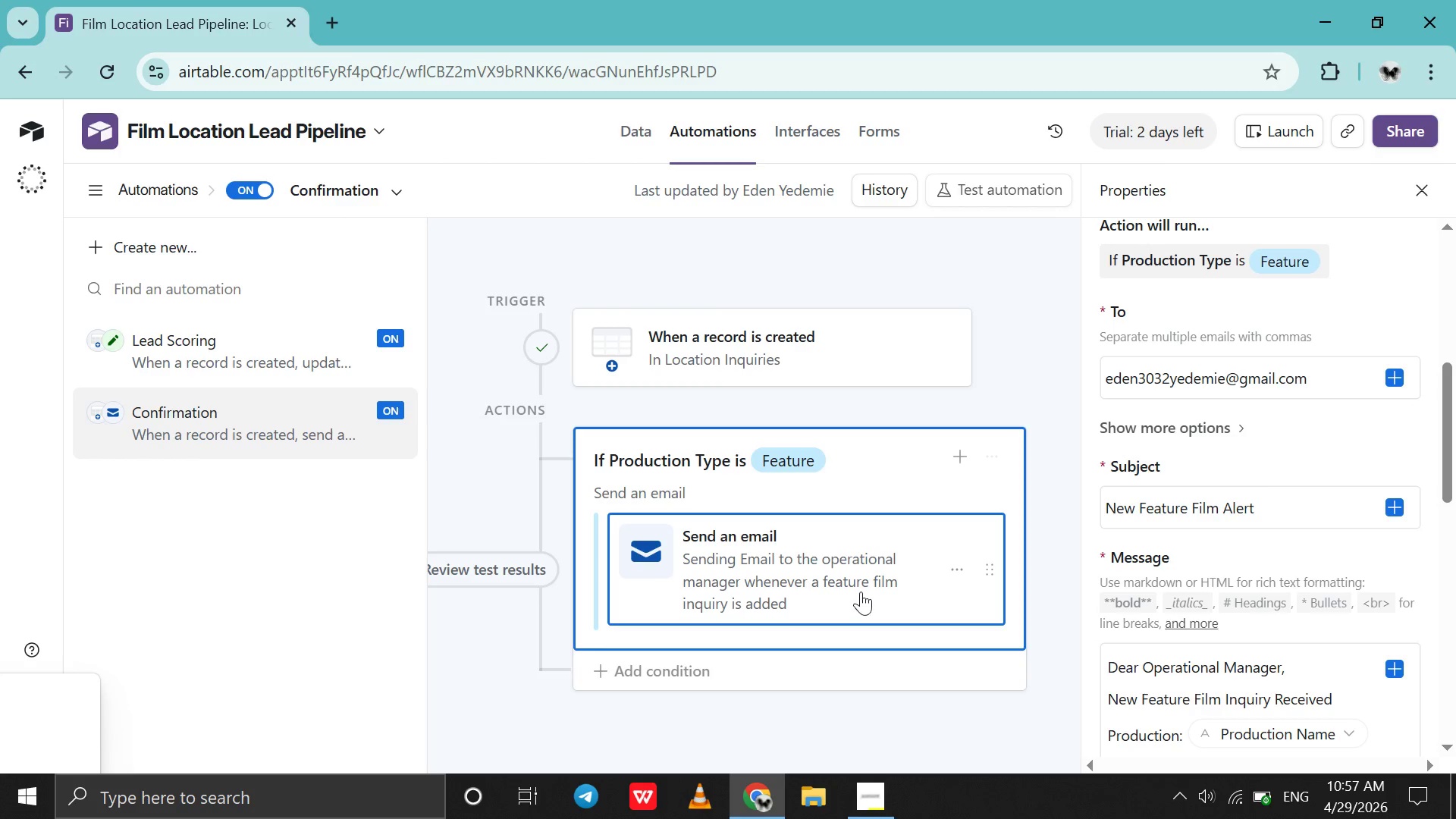 
left_click([860, 796])